 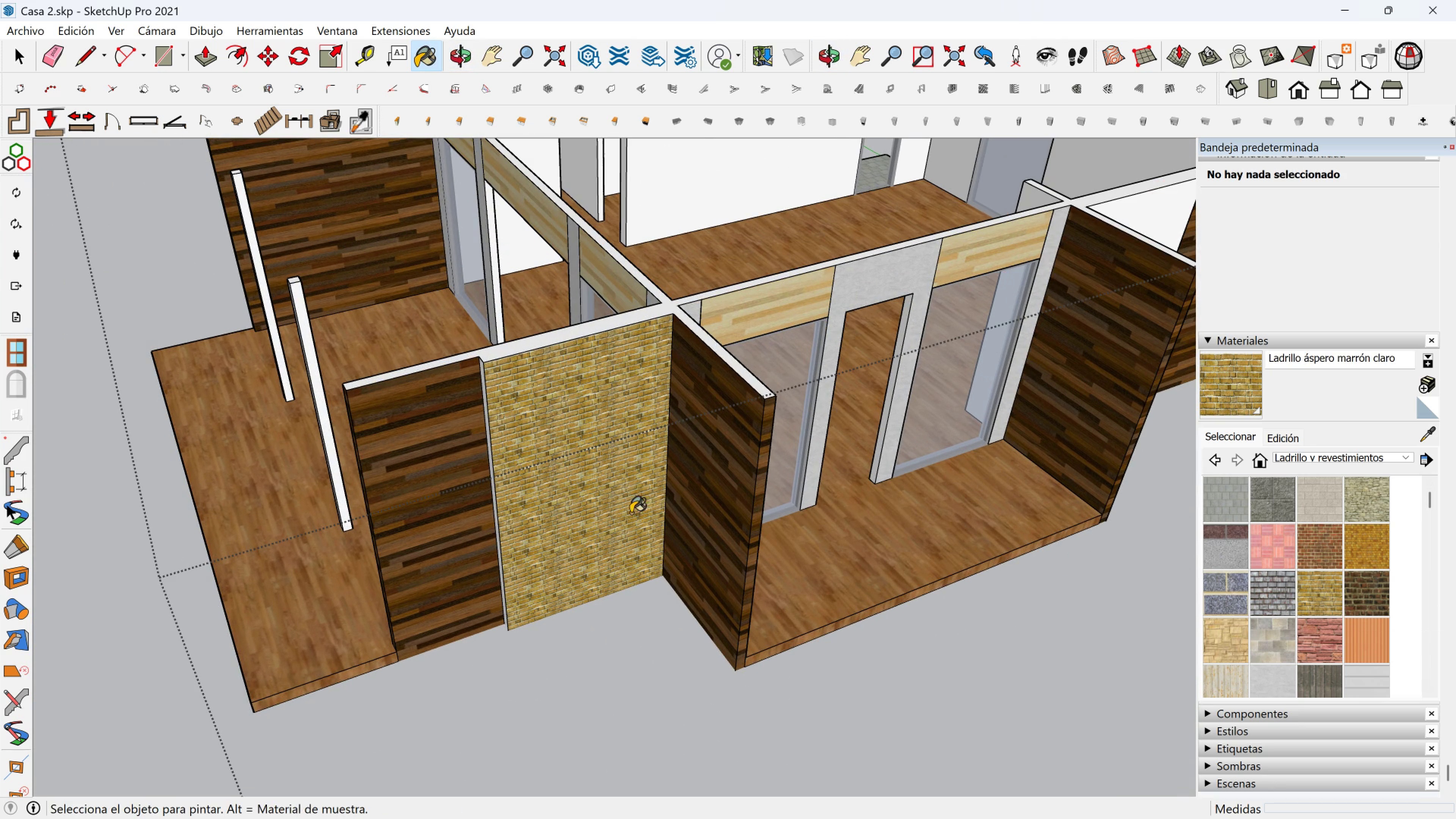 
left_click([589, 507])
 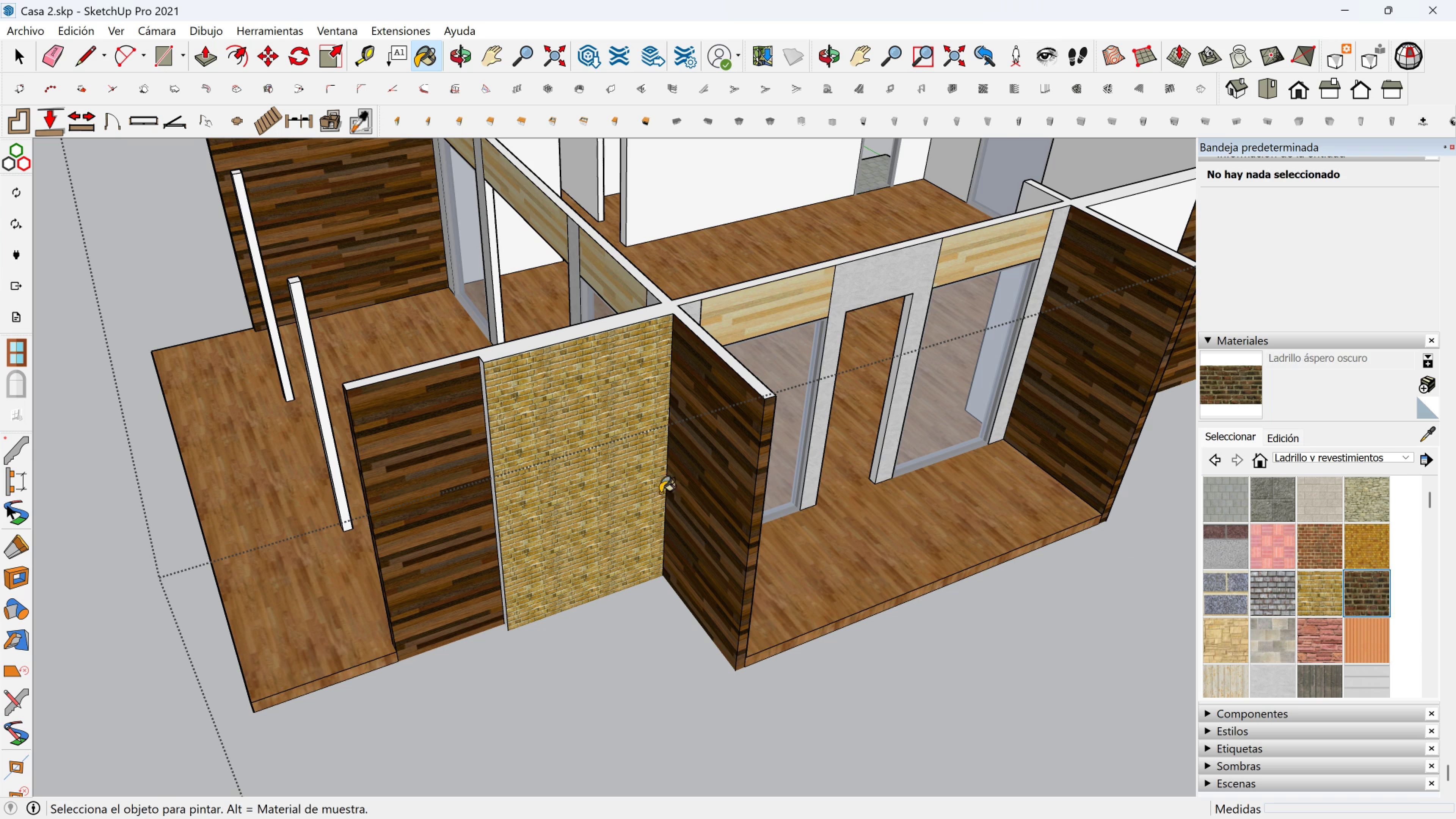 
left_click([558, 473])
 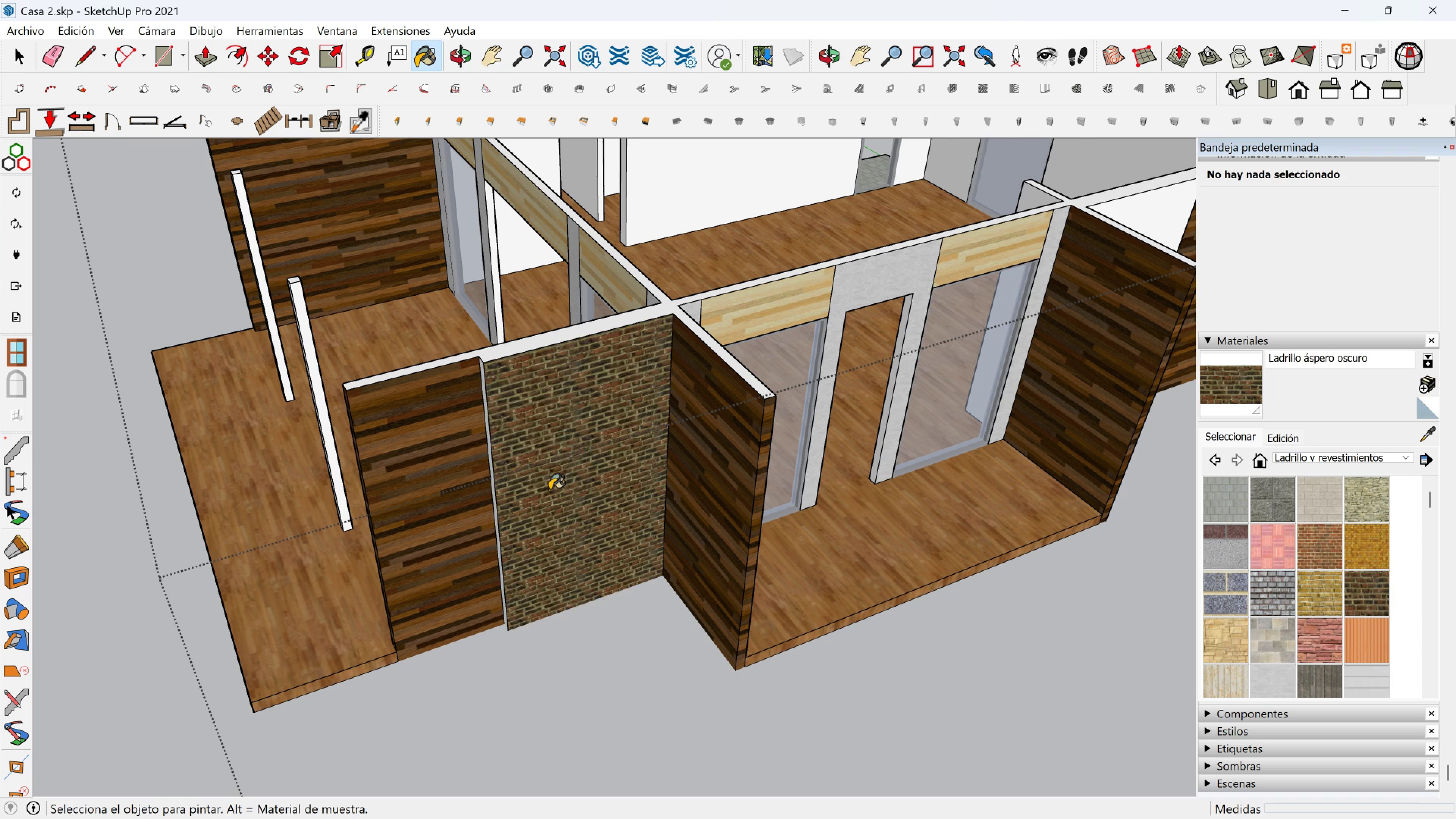 
scroll: coordinate [546, 492], scroll_direction: up, amount: 3.0
 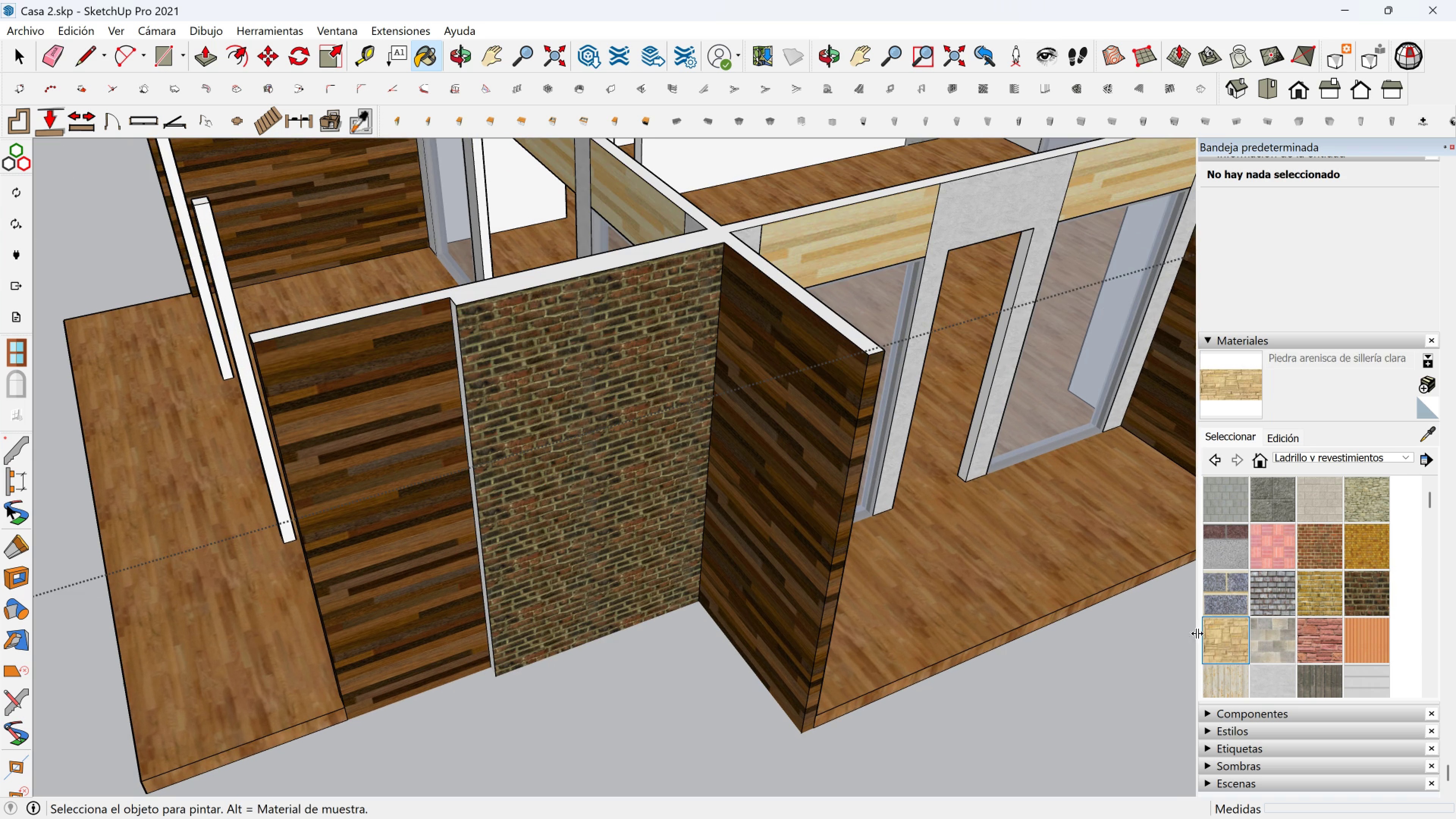 
double_click([644, 479])
 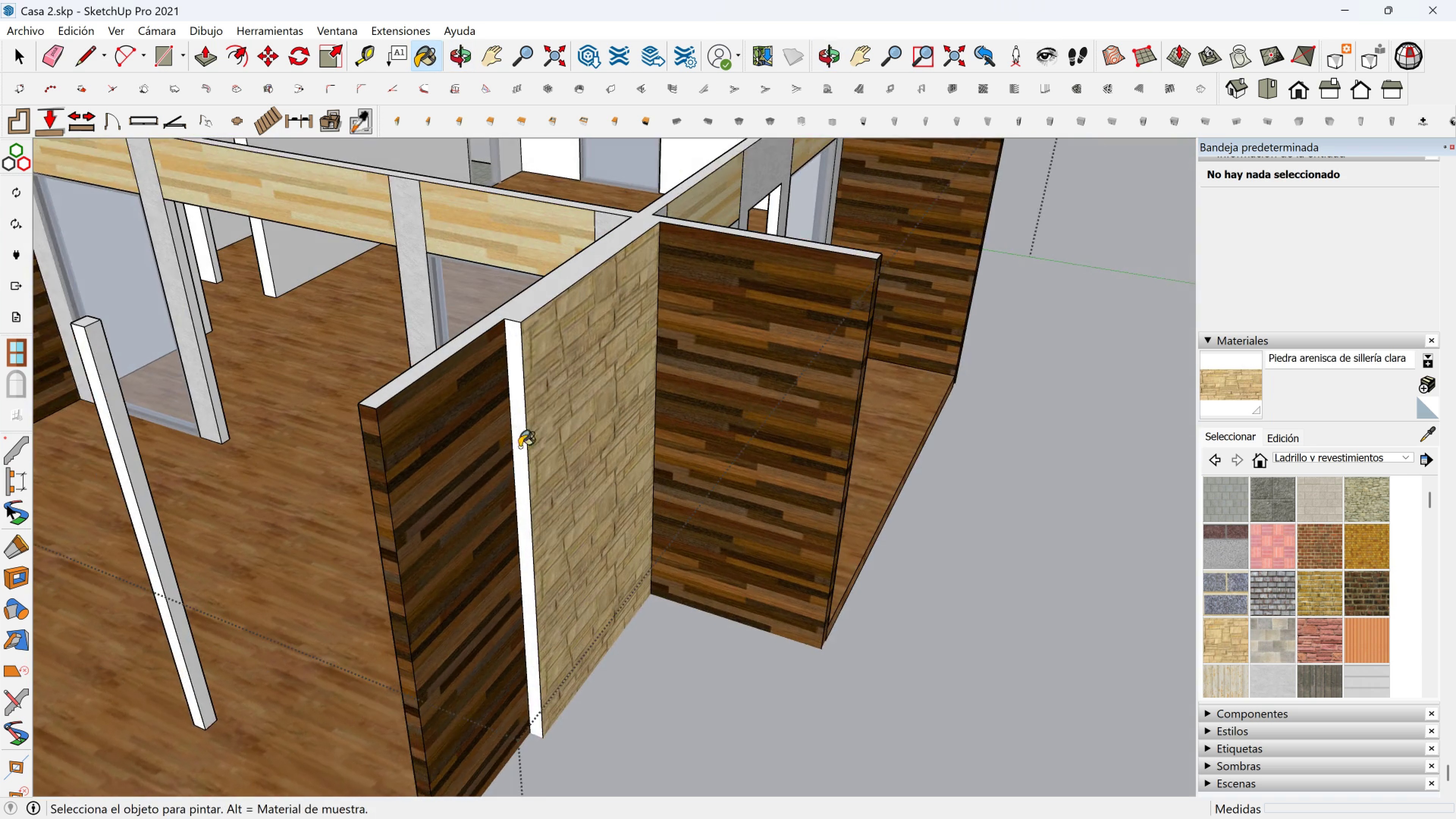 
scroll: coordinate [481, 444], scroll_direction: up, amount: 2.0
 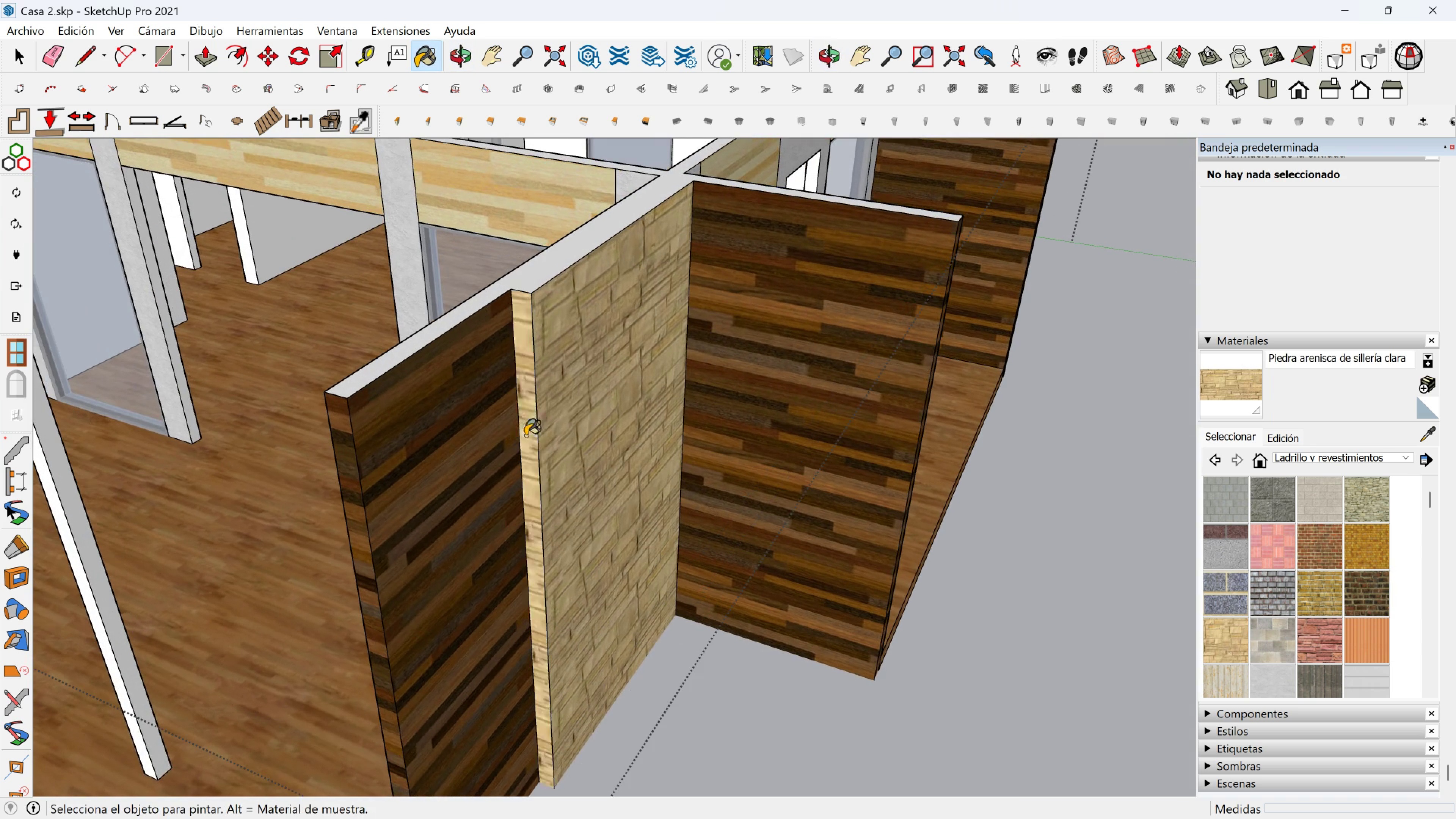 
scroll: coordinate [935, 449], scroll_direction: down, amount: 8.0